 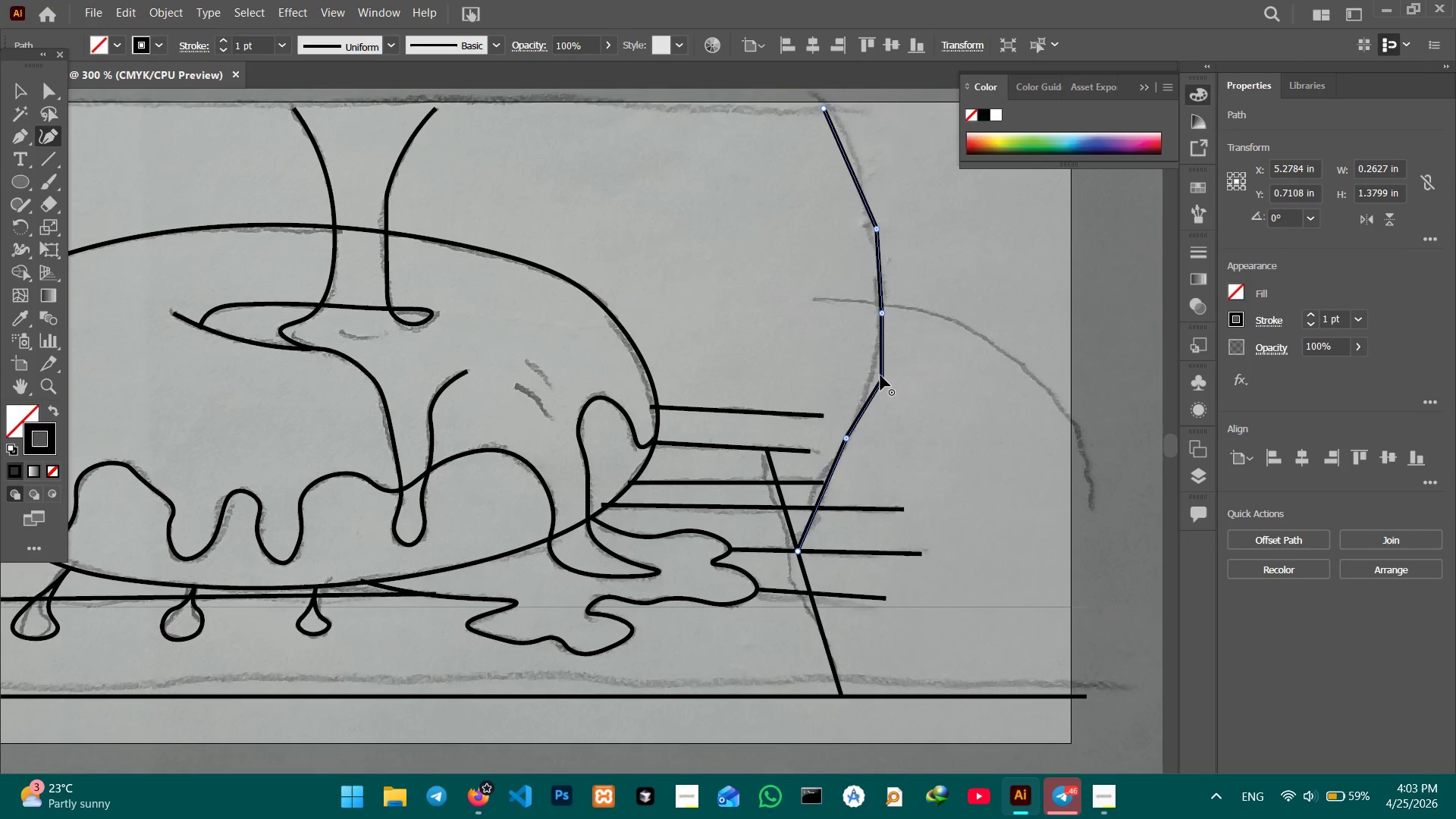 
key(Backspace)
 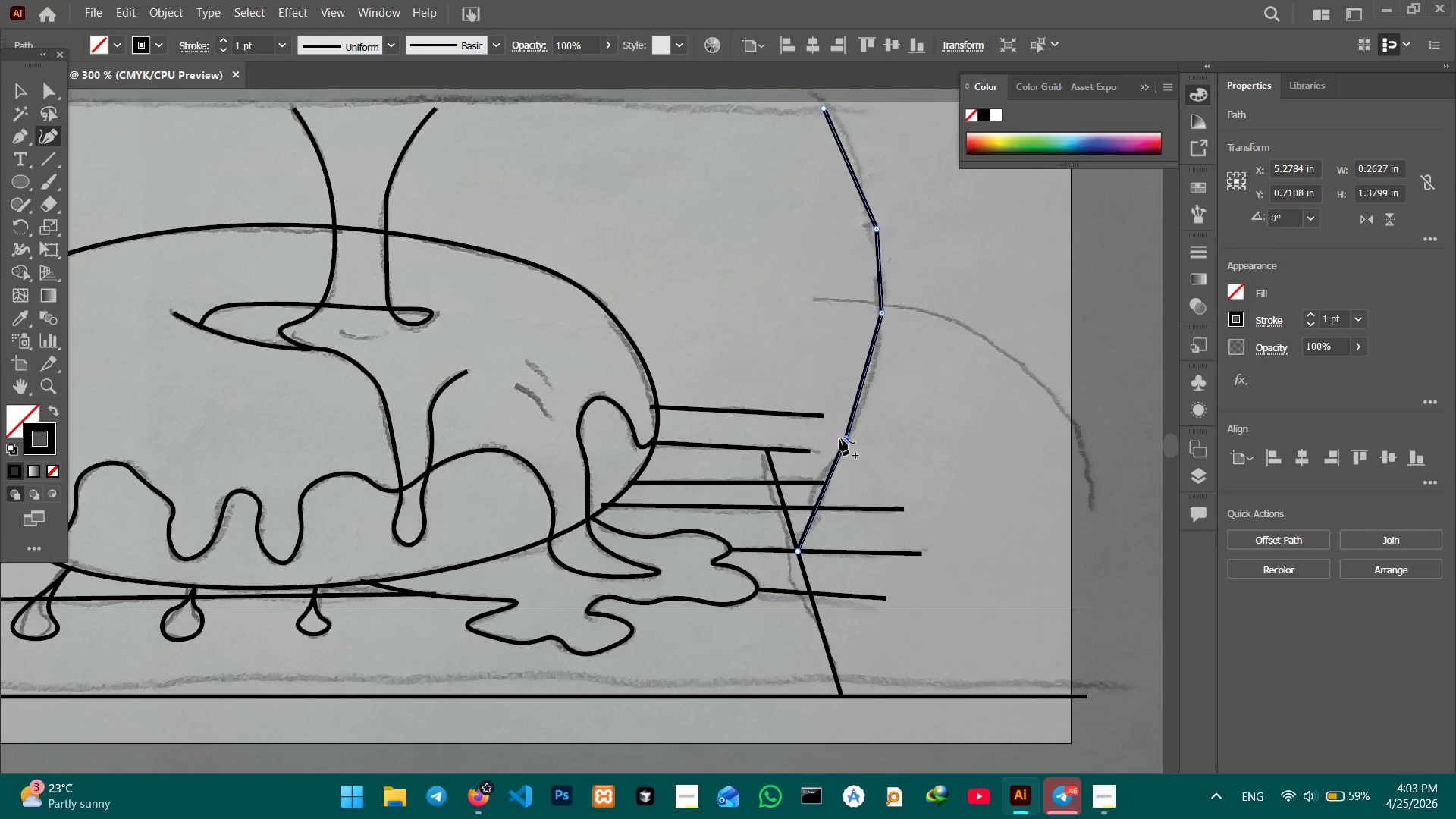 
key(Backspace)
 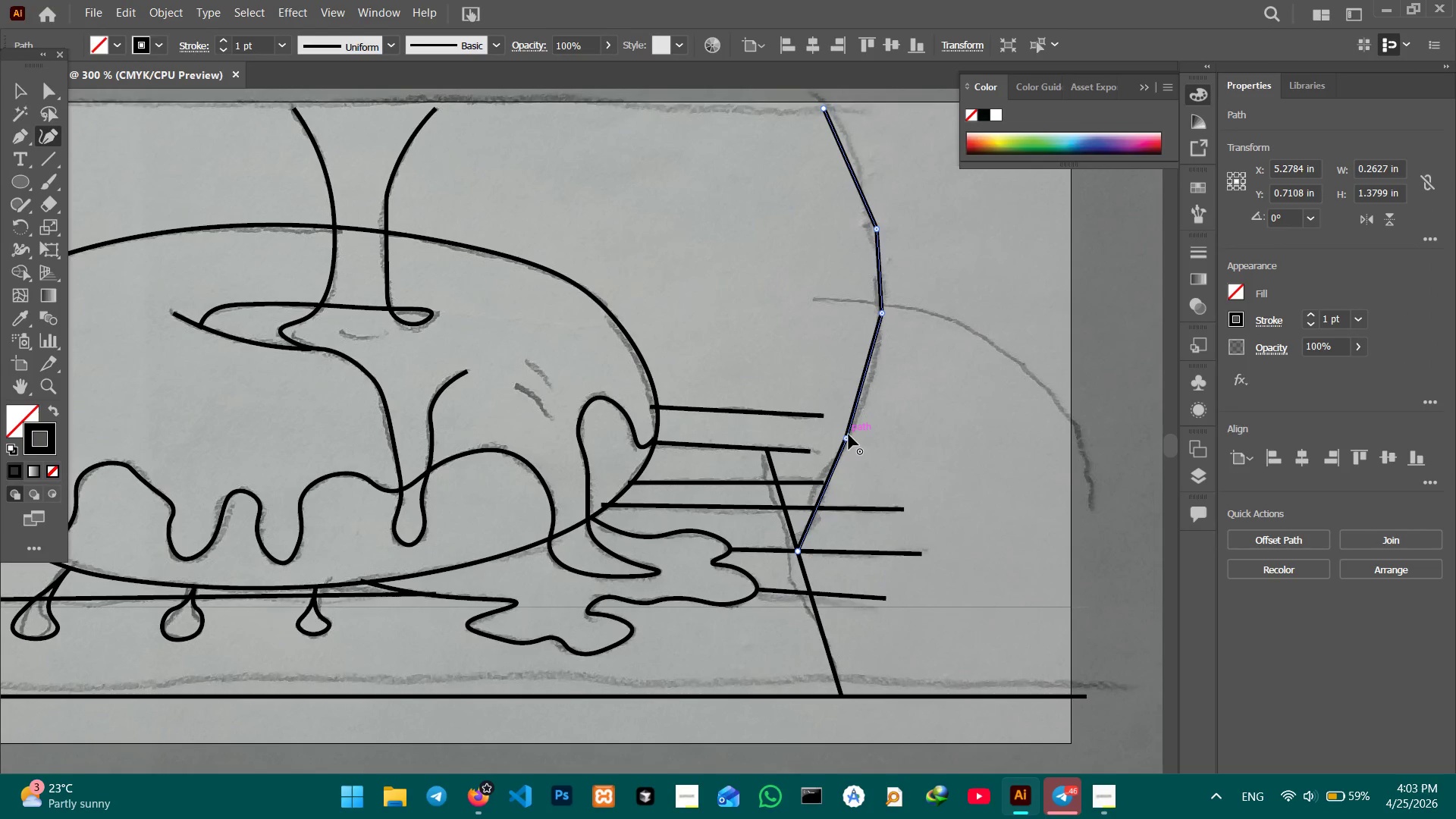 
left_click([849, 435])
 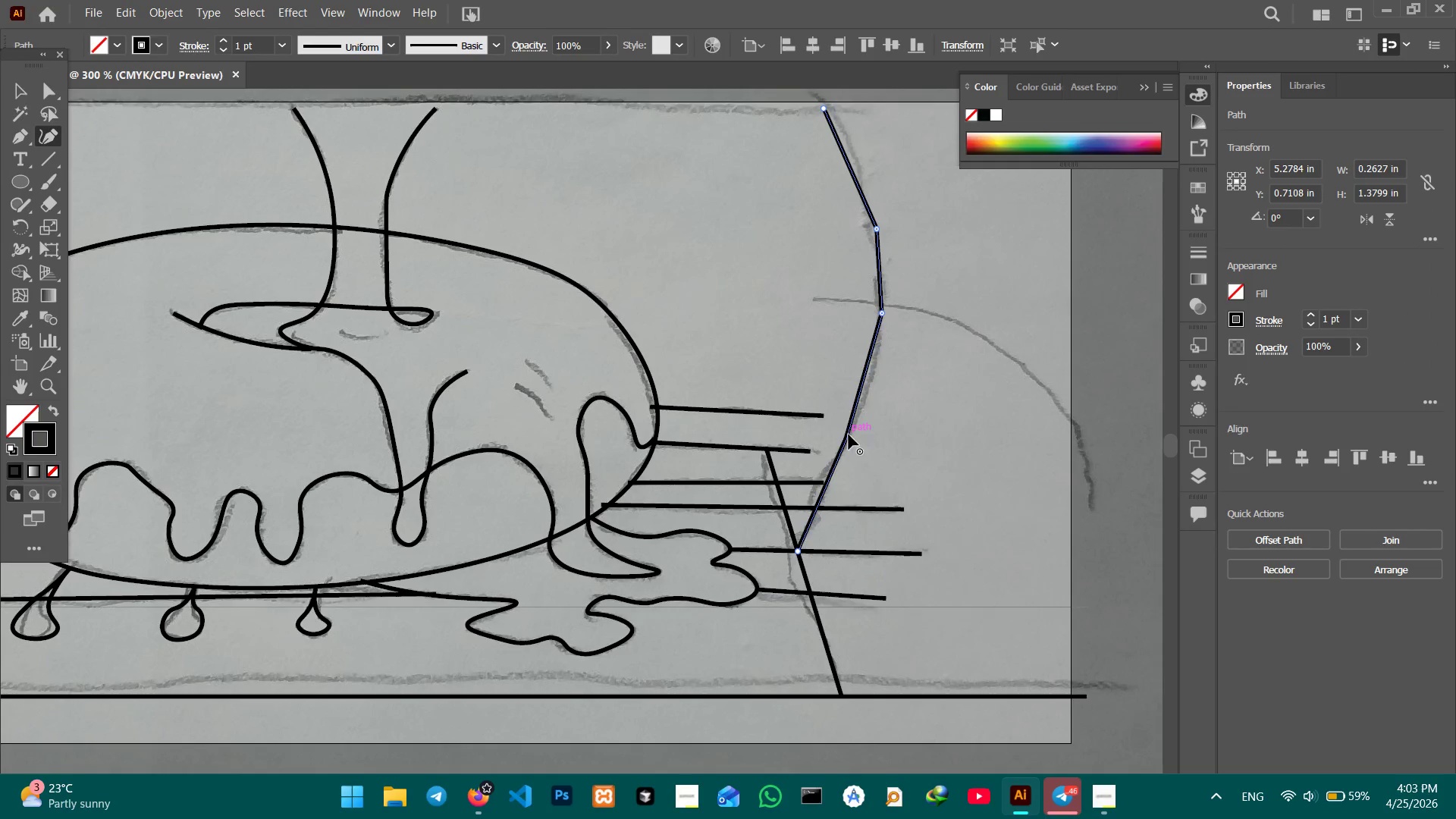 
key(Backspace)
 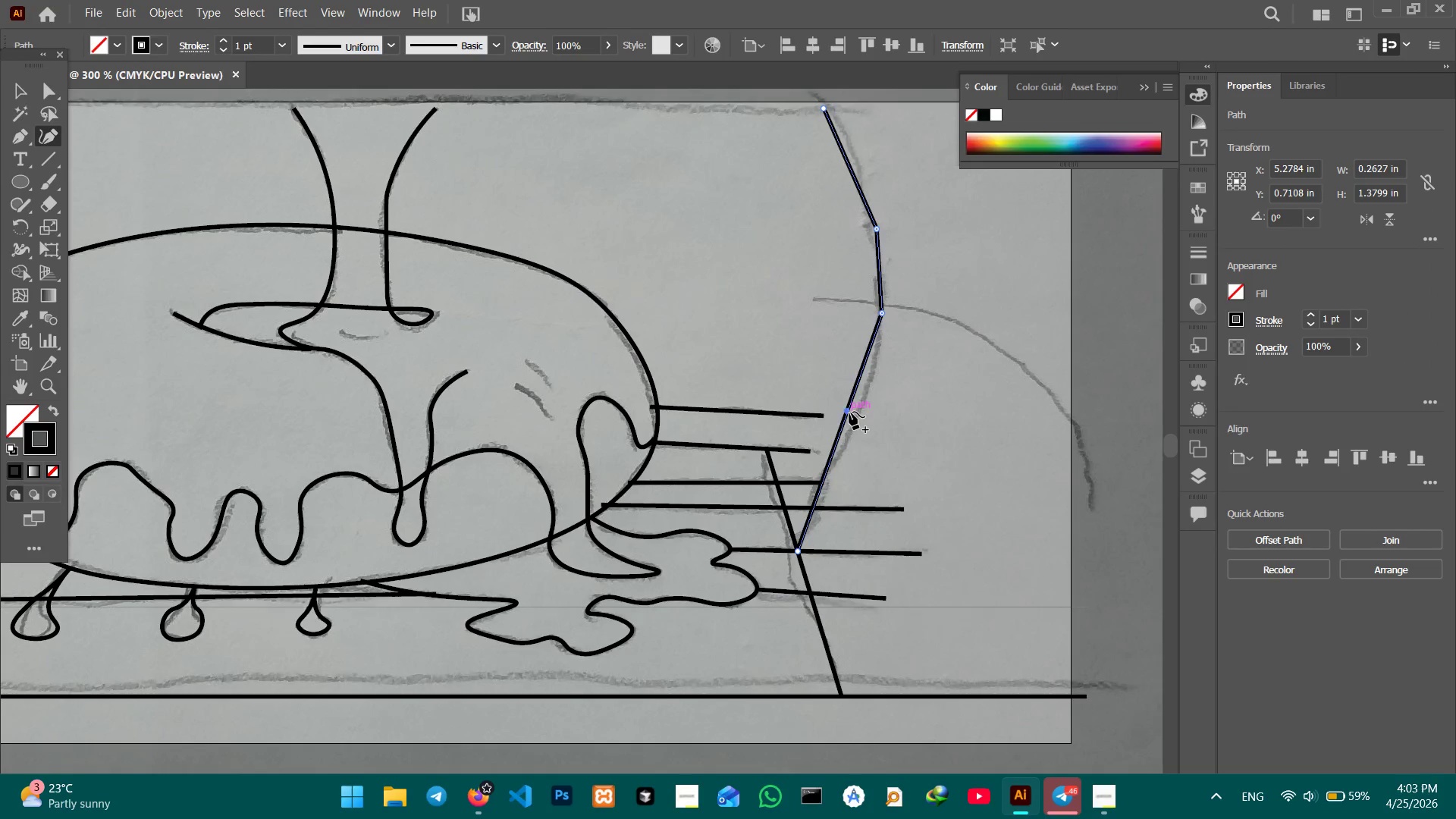 
left_click_drag(start_coordinate=[849, 412], to_coordinate=[857, 421])
 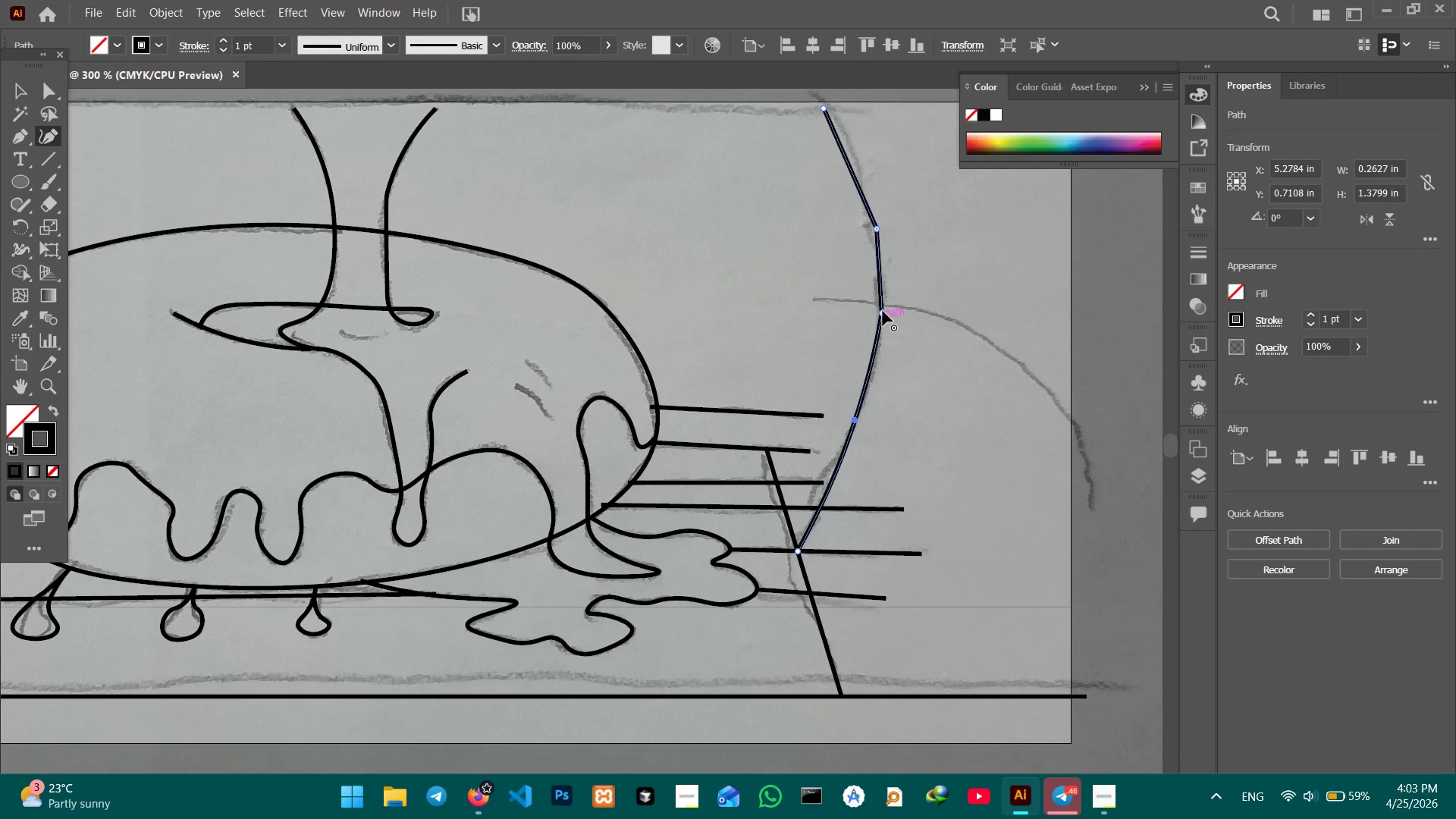 
key(Backspace)
 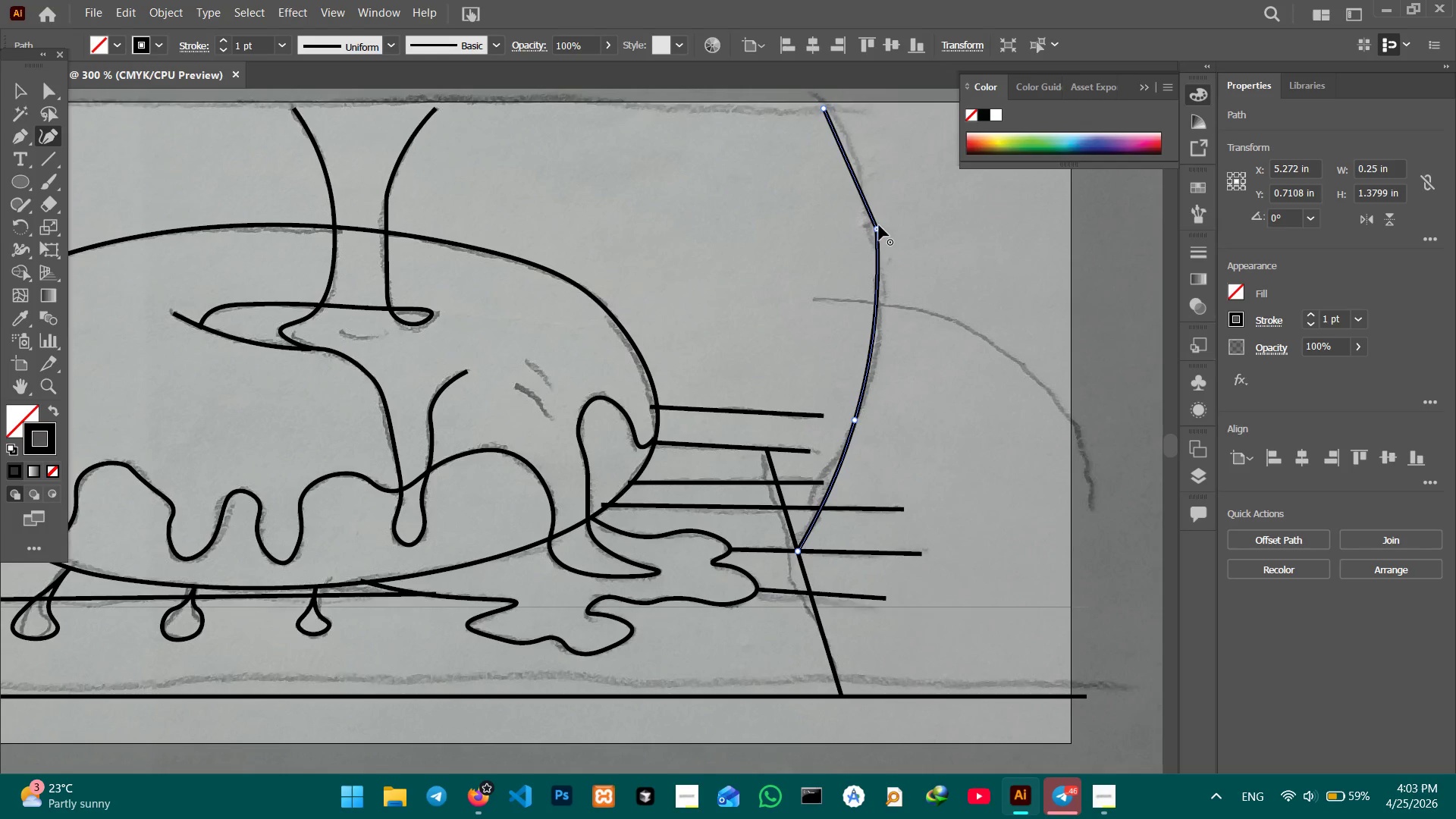 
left_click([879, 225])
 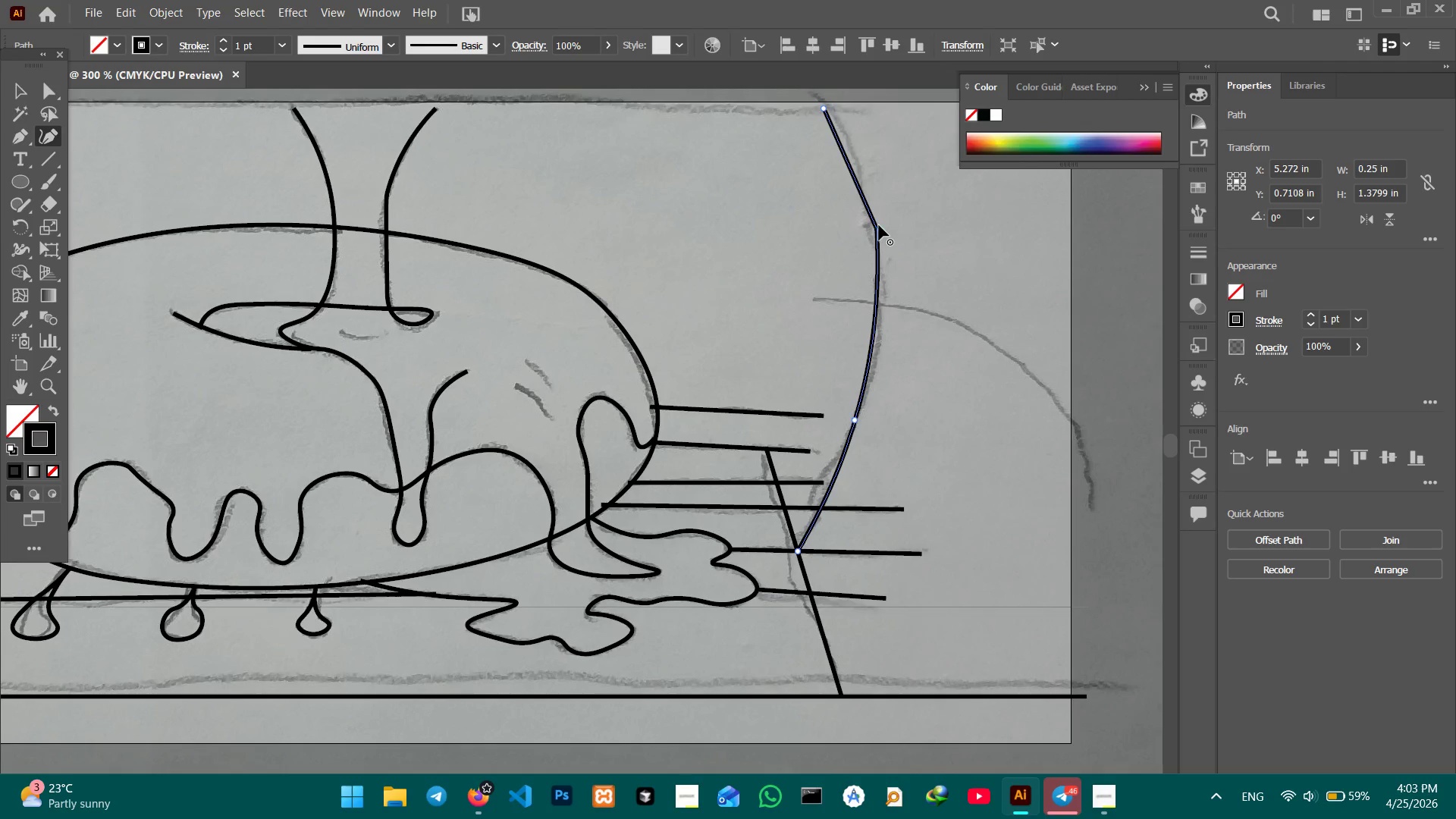 
key(Backspace)
 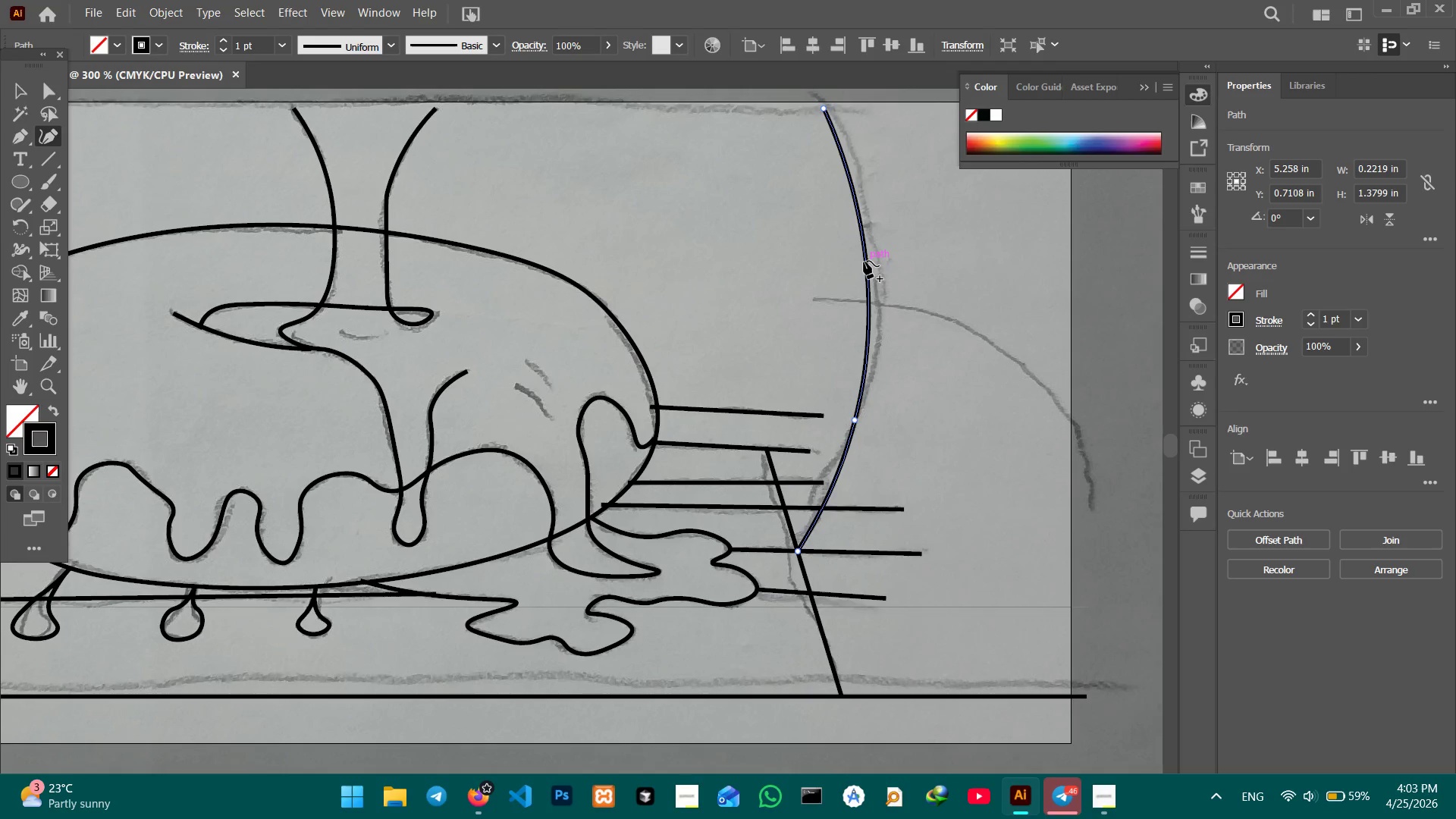 
left_click_drag(start_coordinate=[864, 261], to_coordinate=[879, 265])
 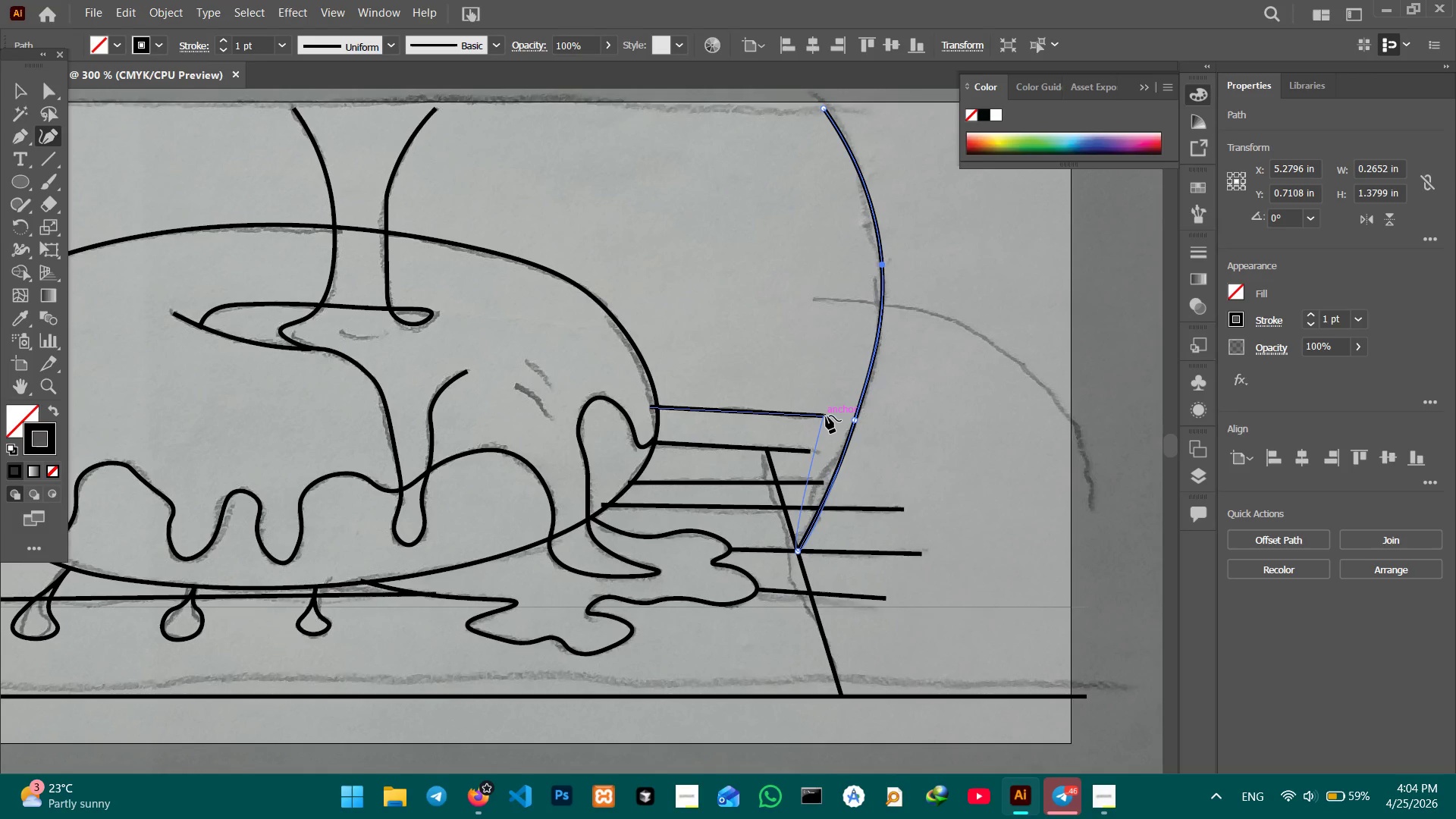 
wait(10.95)
 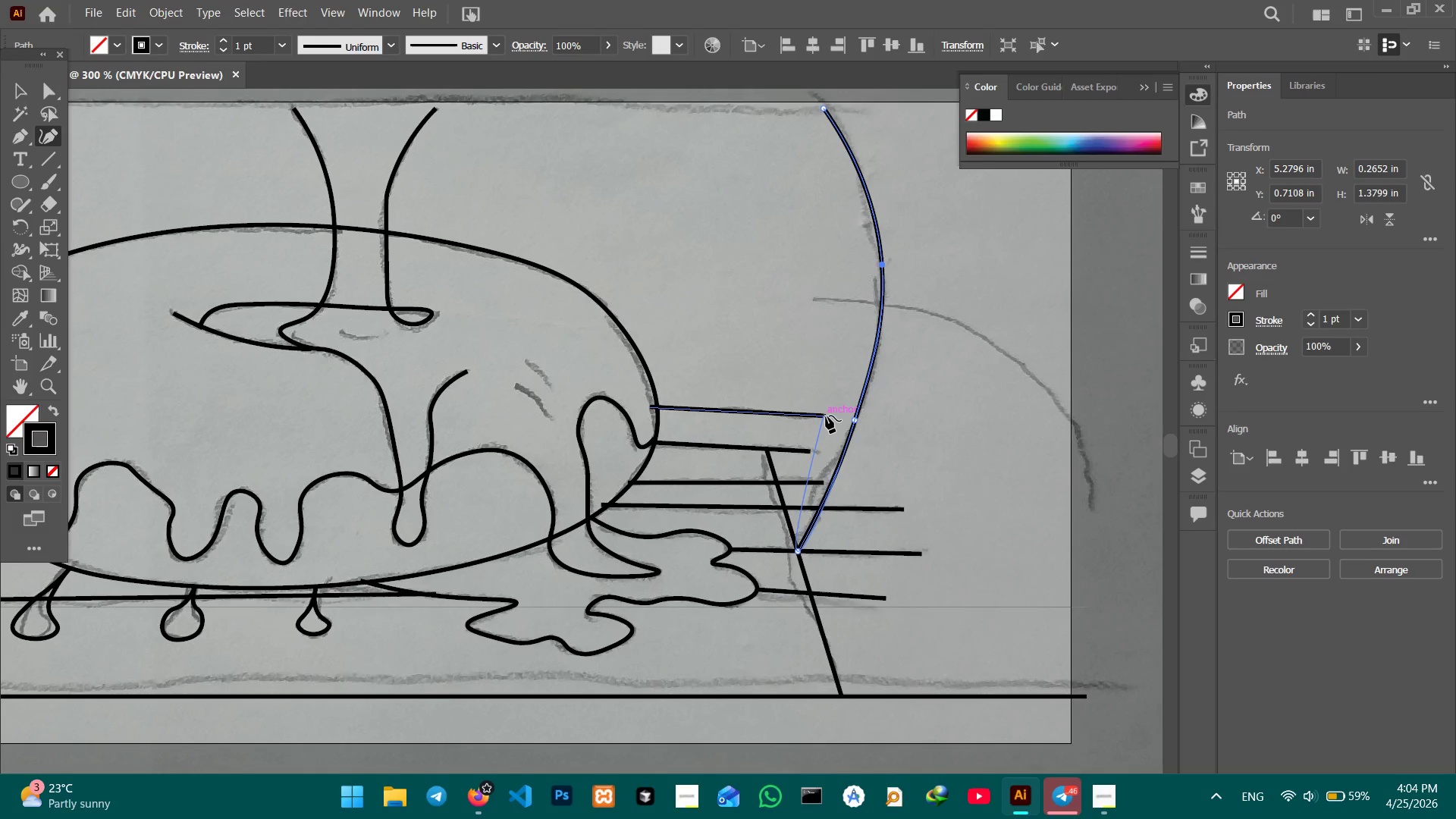 
double_click([8, 86])
 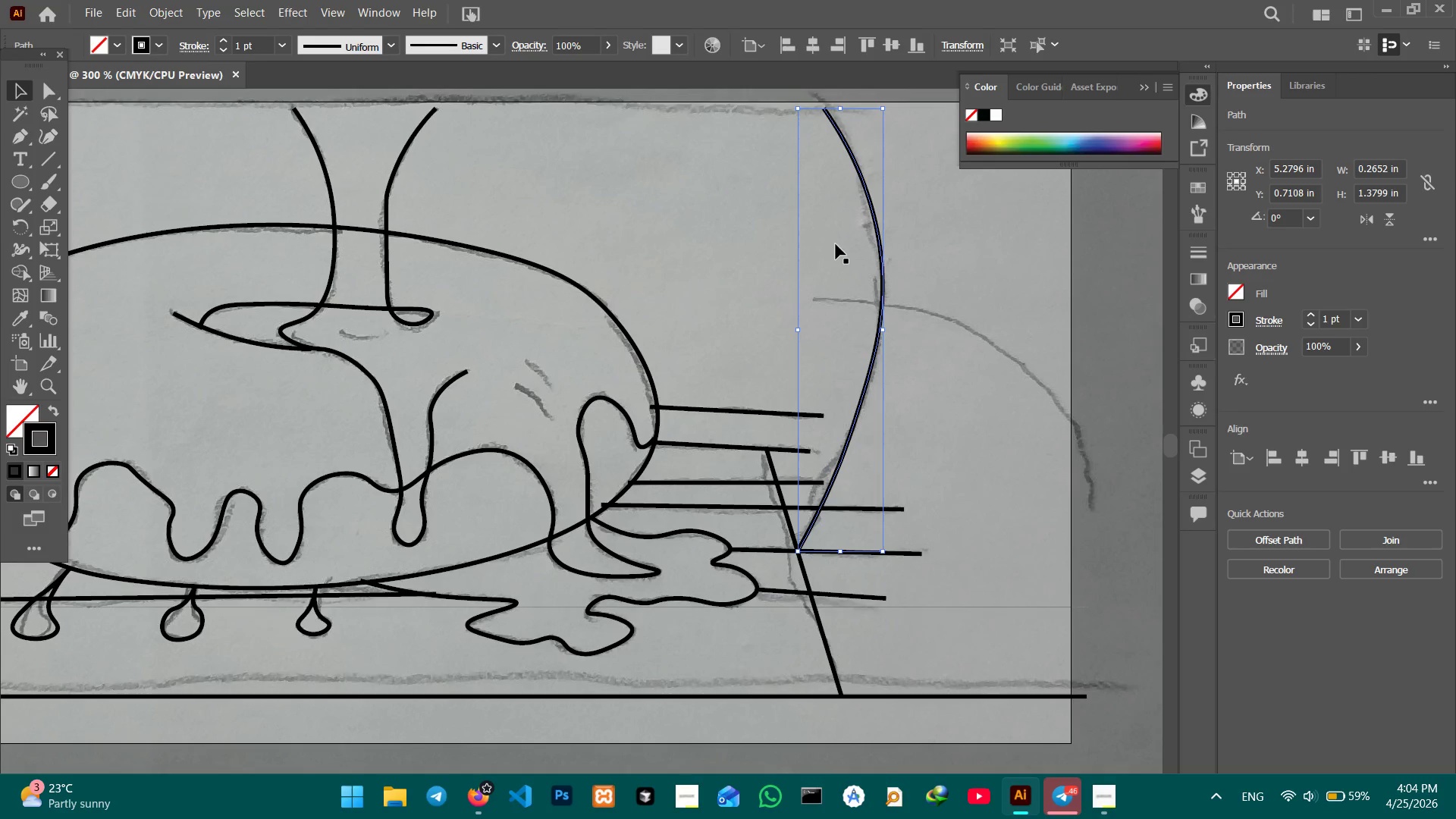 
key(Control+Minus)
 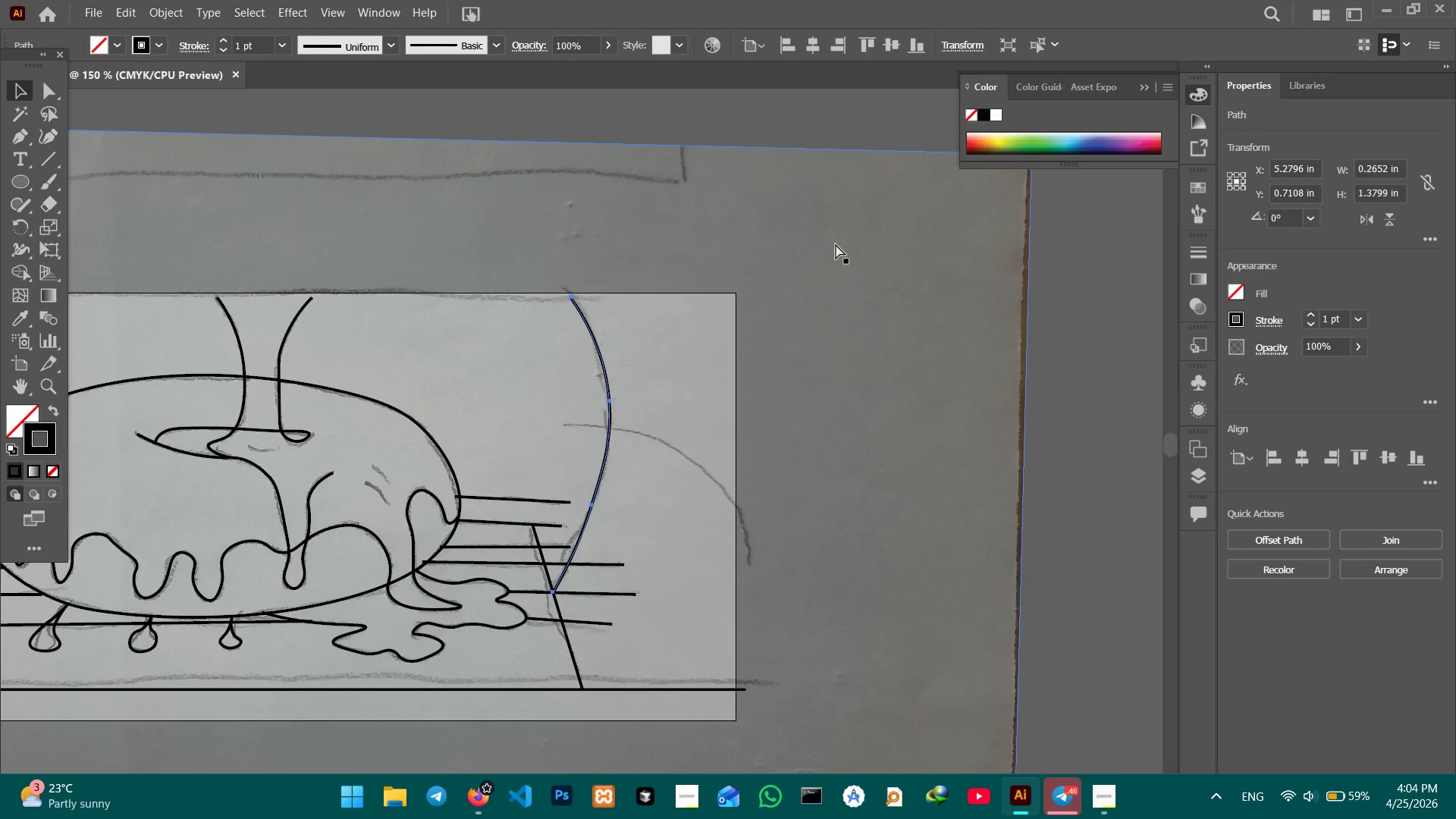 
key(Control+Minus)
 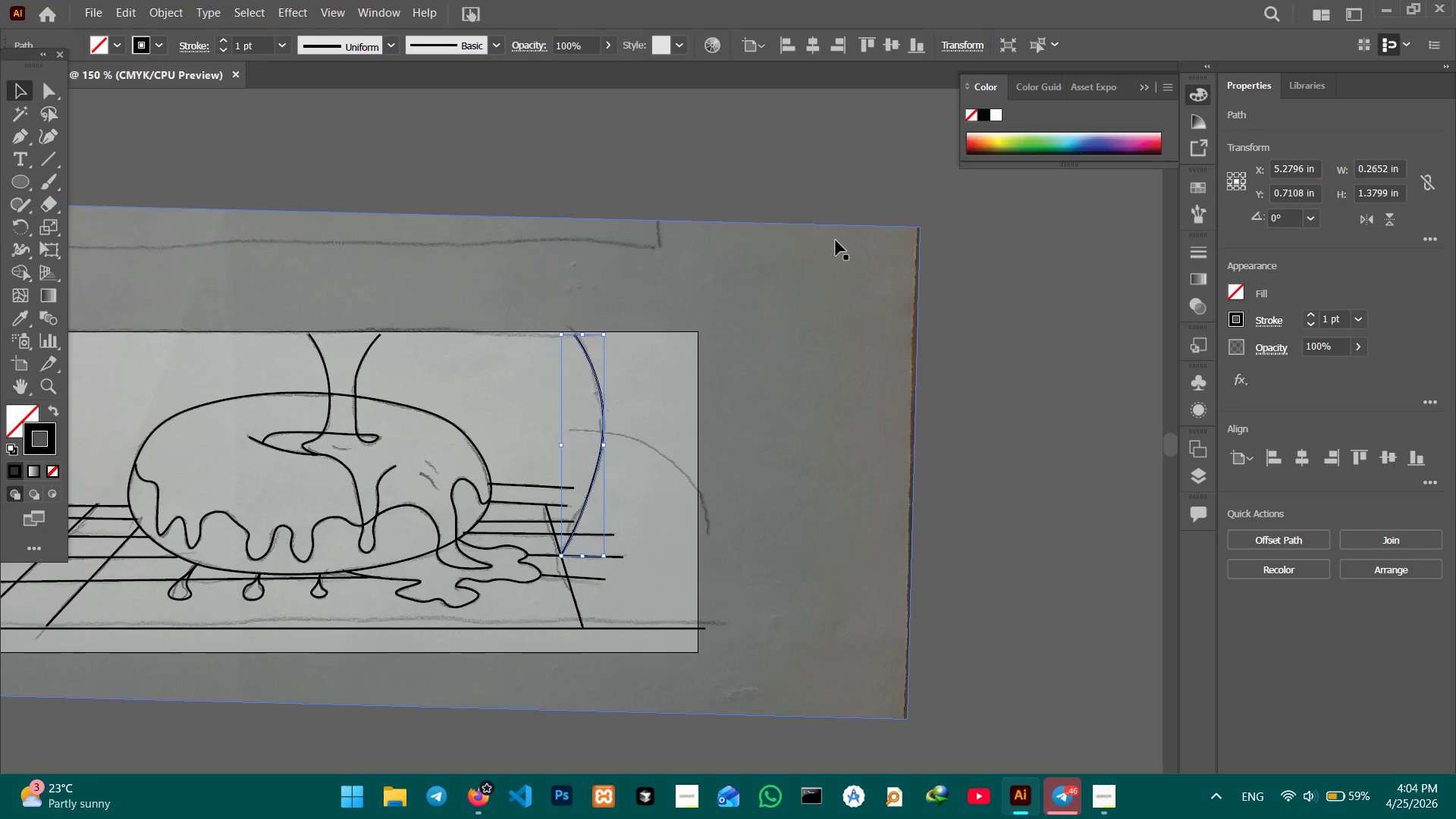 
key(Control+0)
 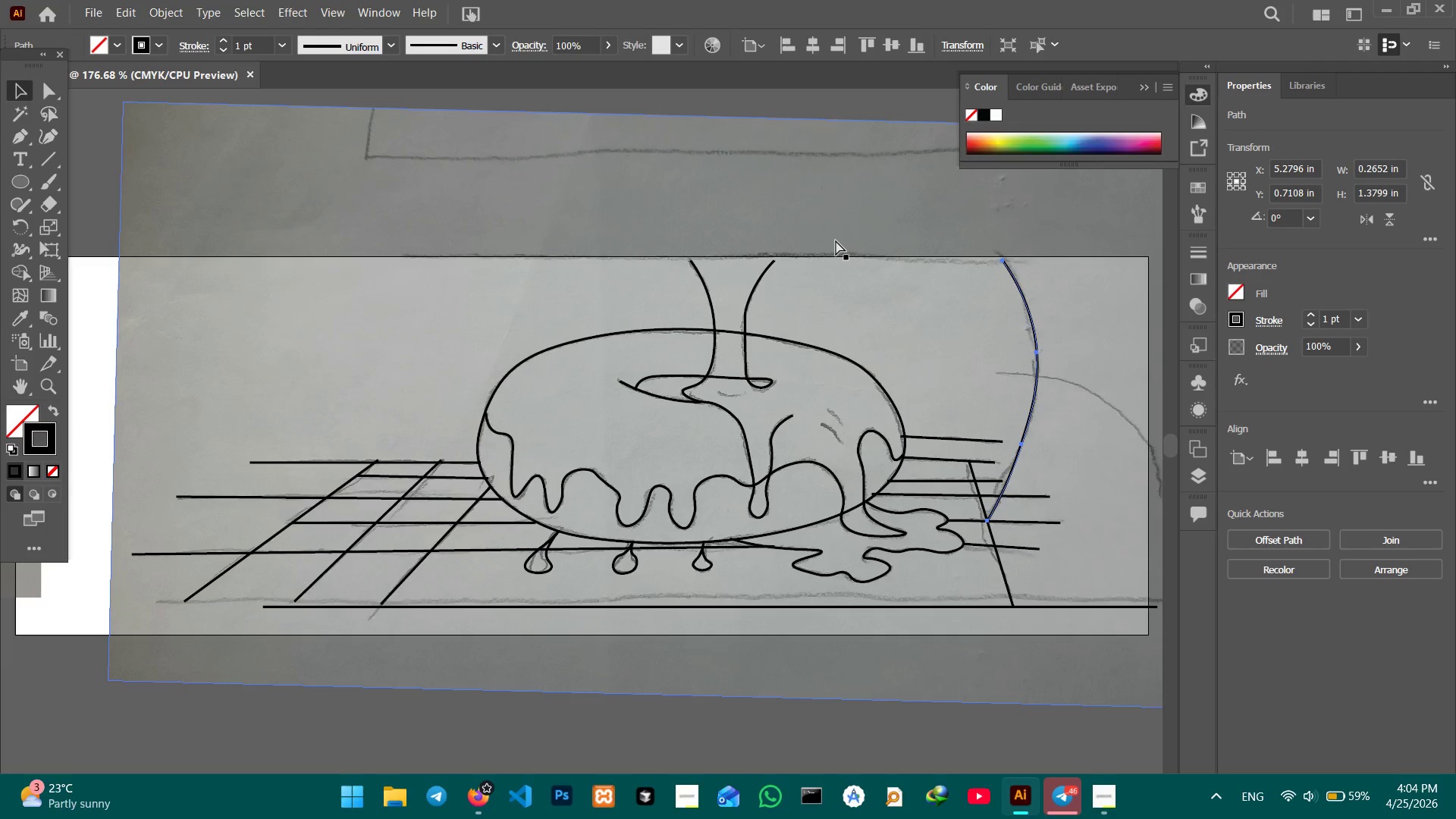 
key(Control+Minus)